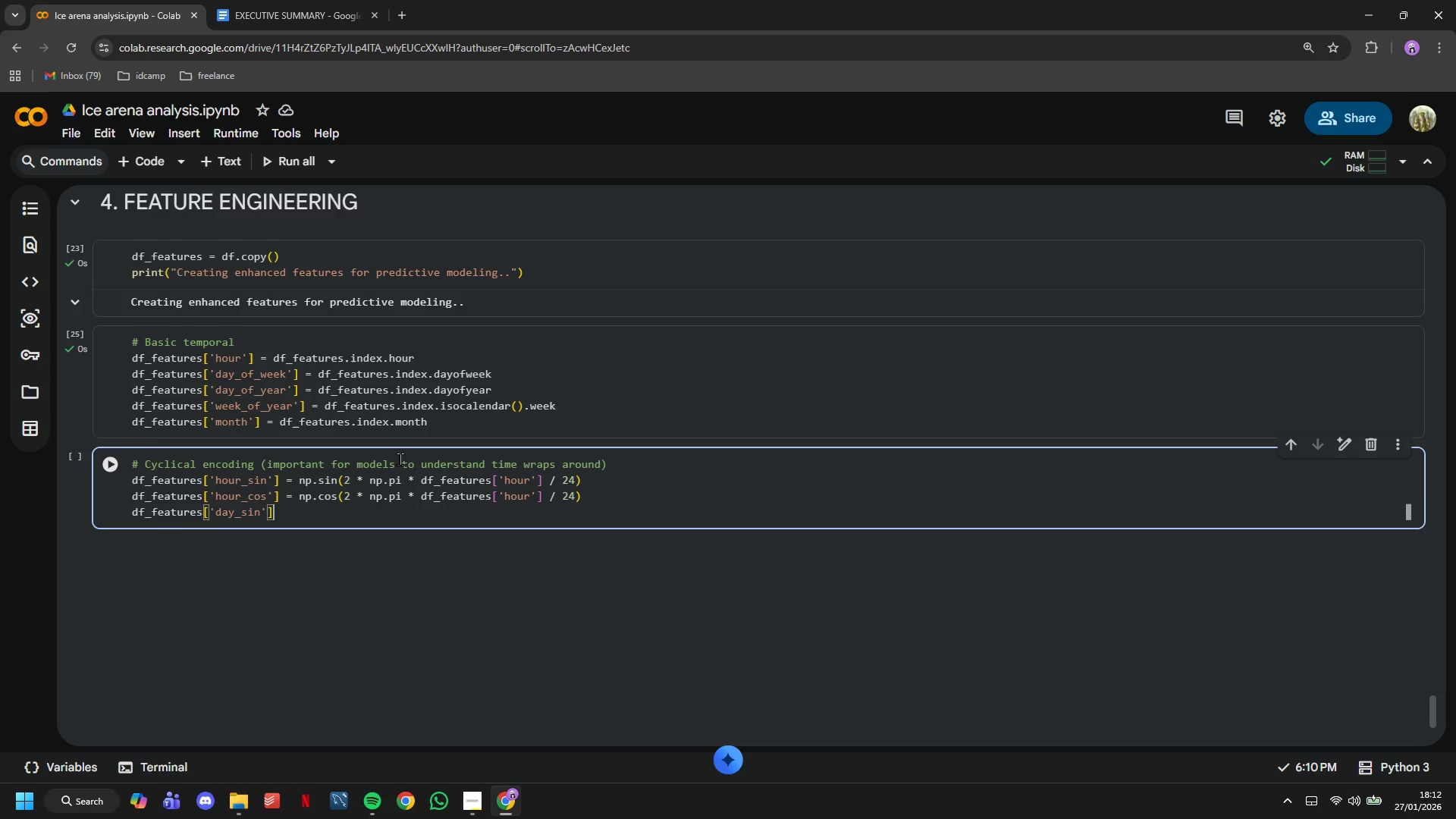 
key(ArrowRight)
 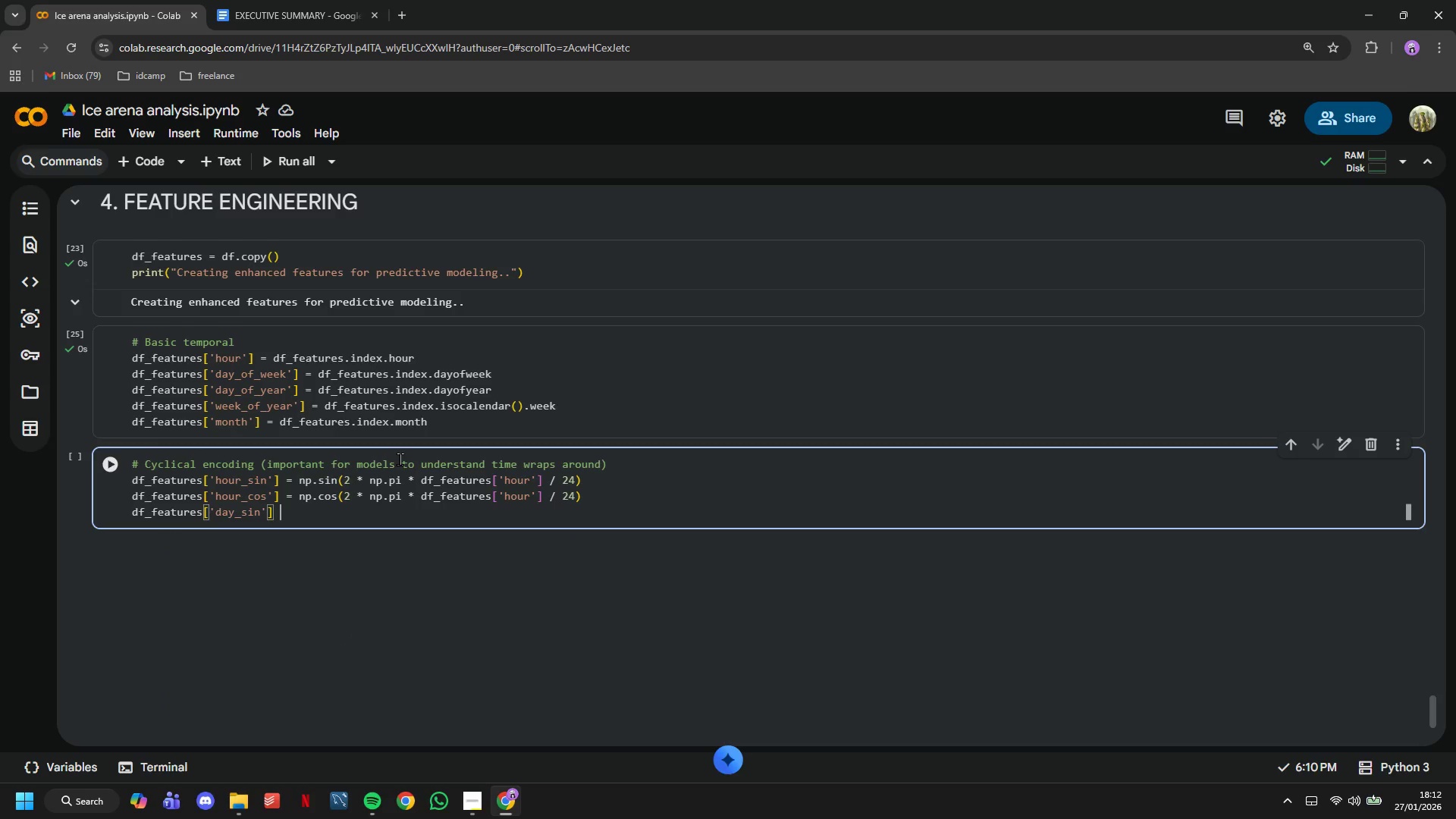 
key(Space)
 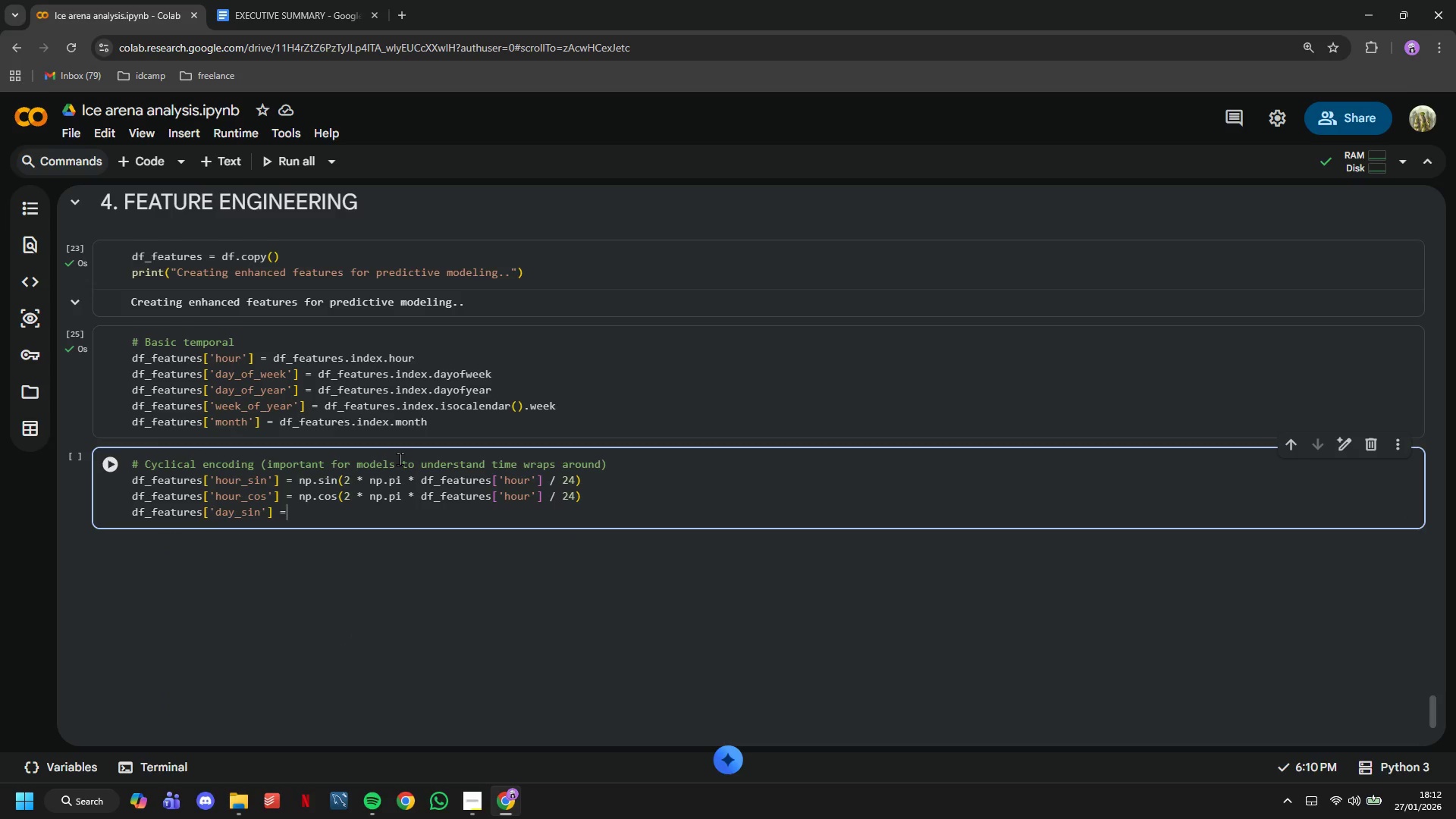 
key(Equal)
 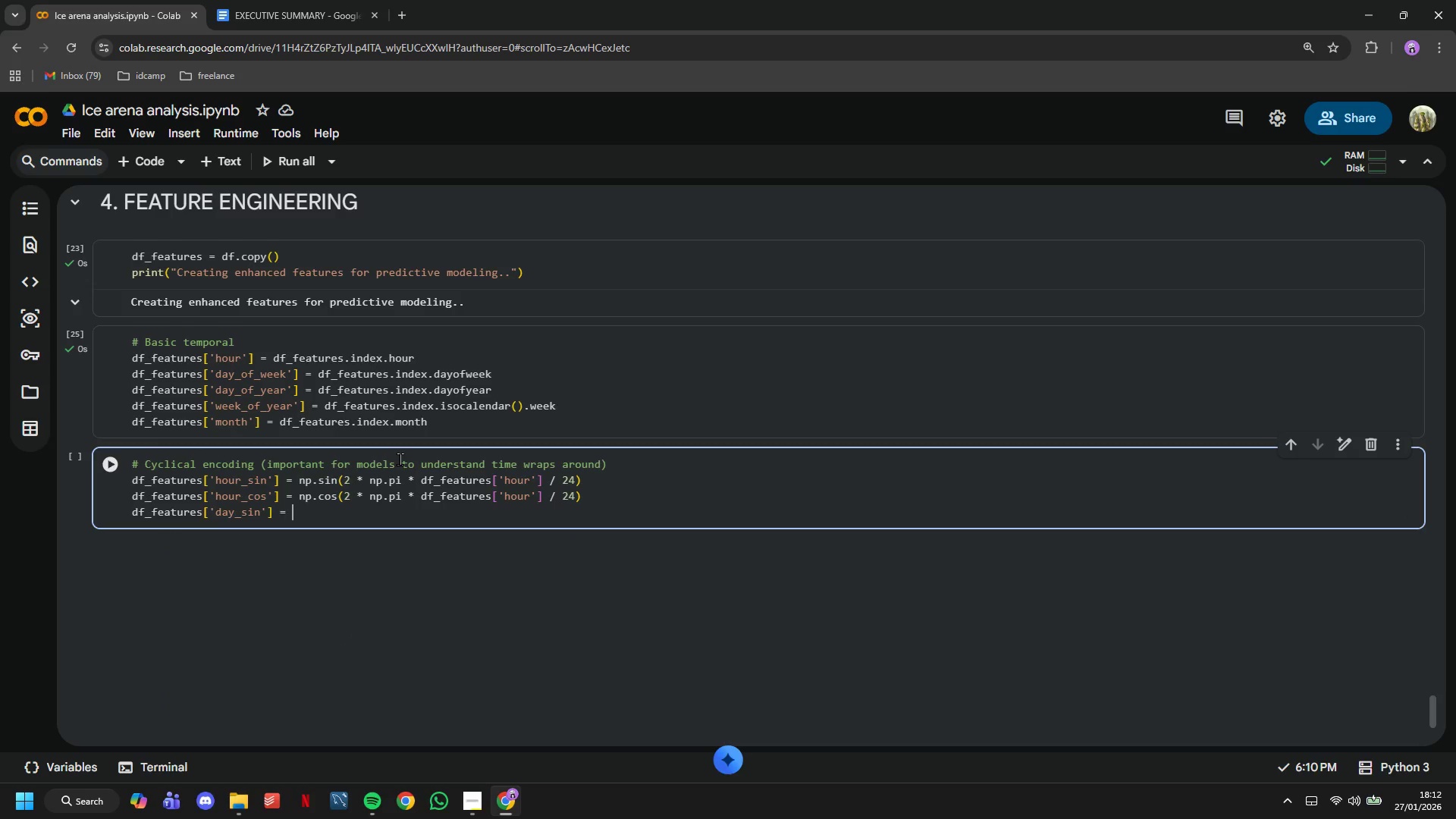 
key(Space)
 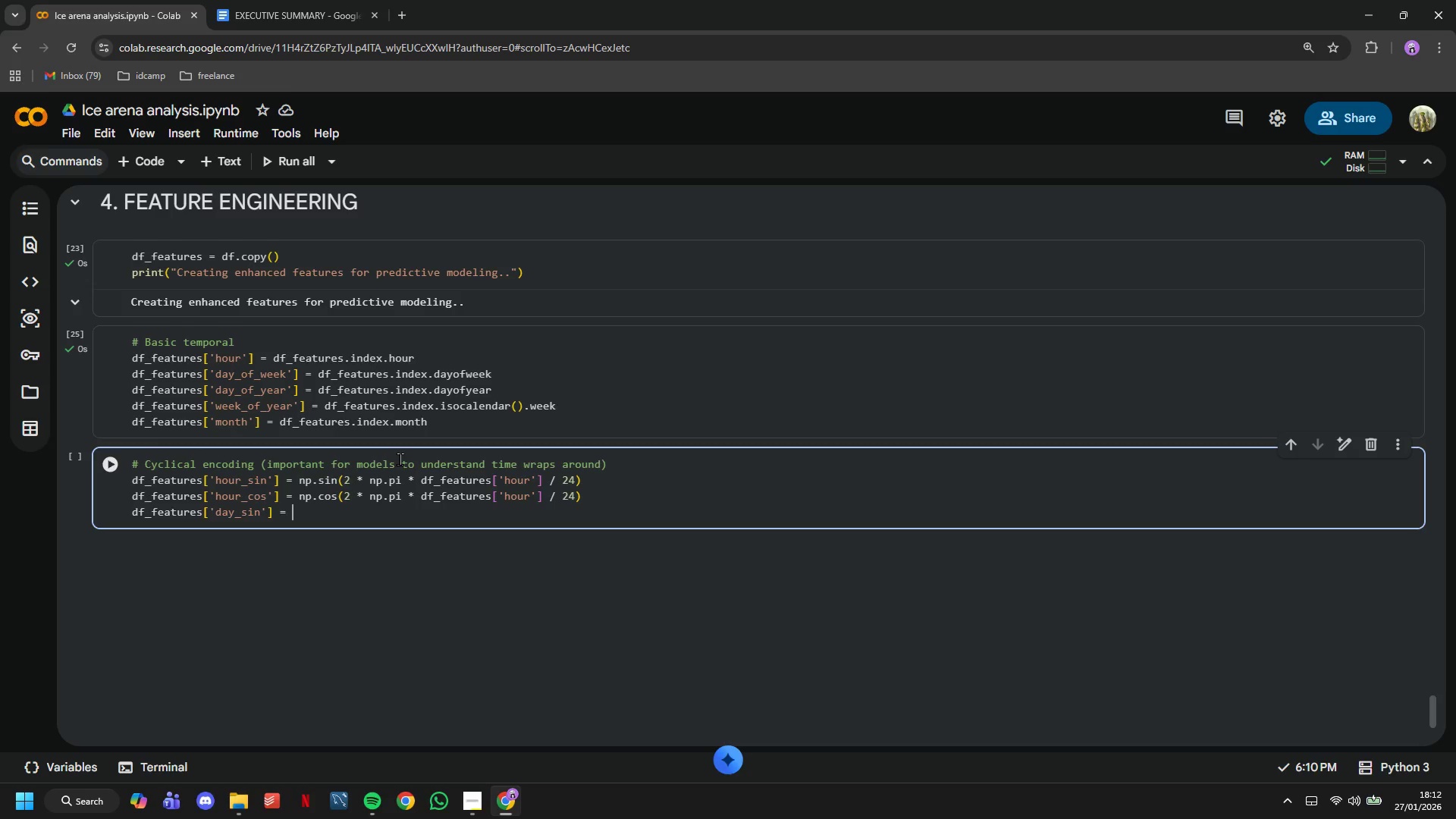 
type(np.sin(2 * )
 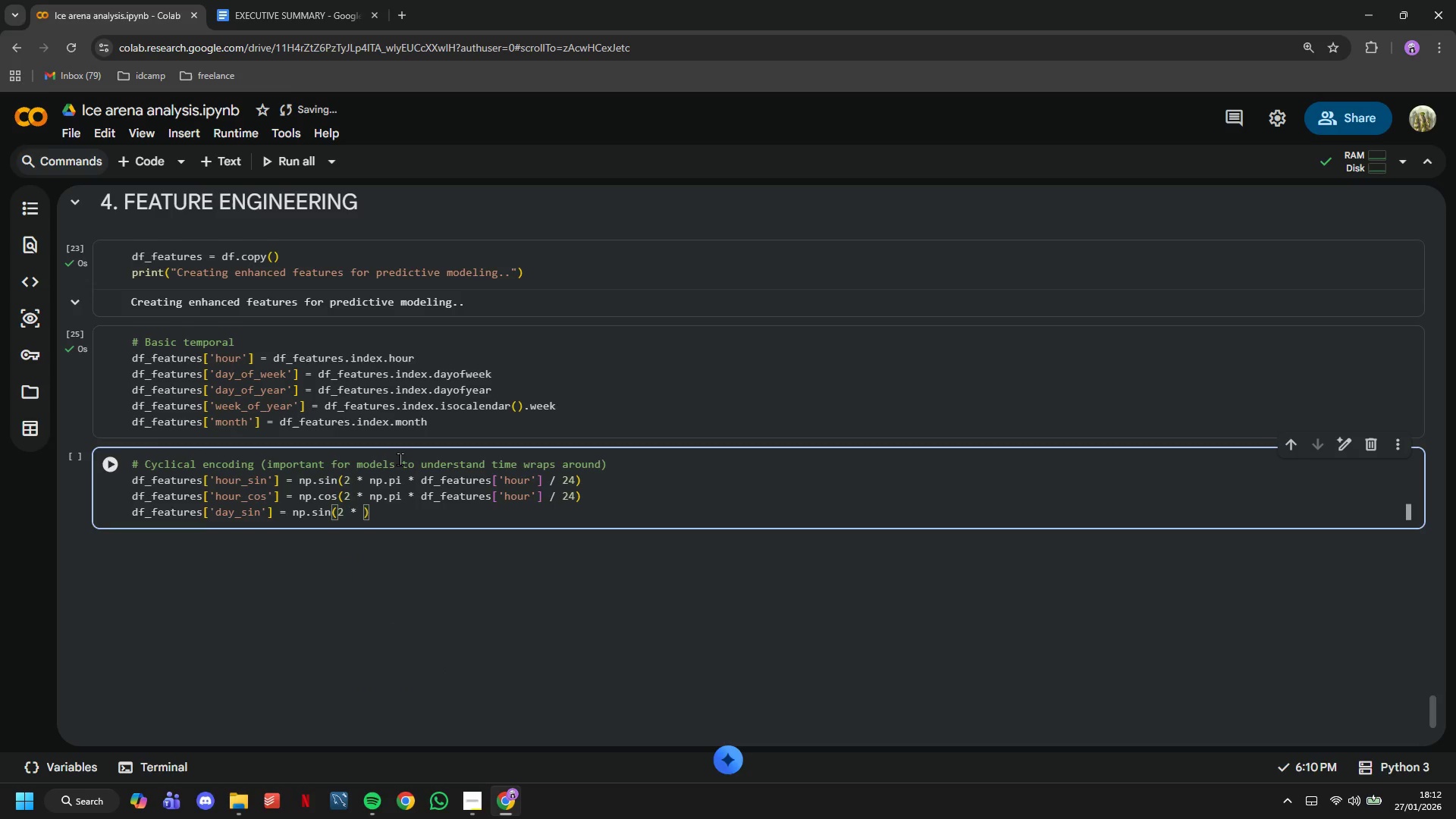 
type(np.pi )
 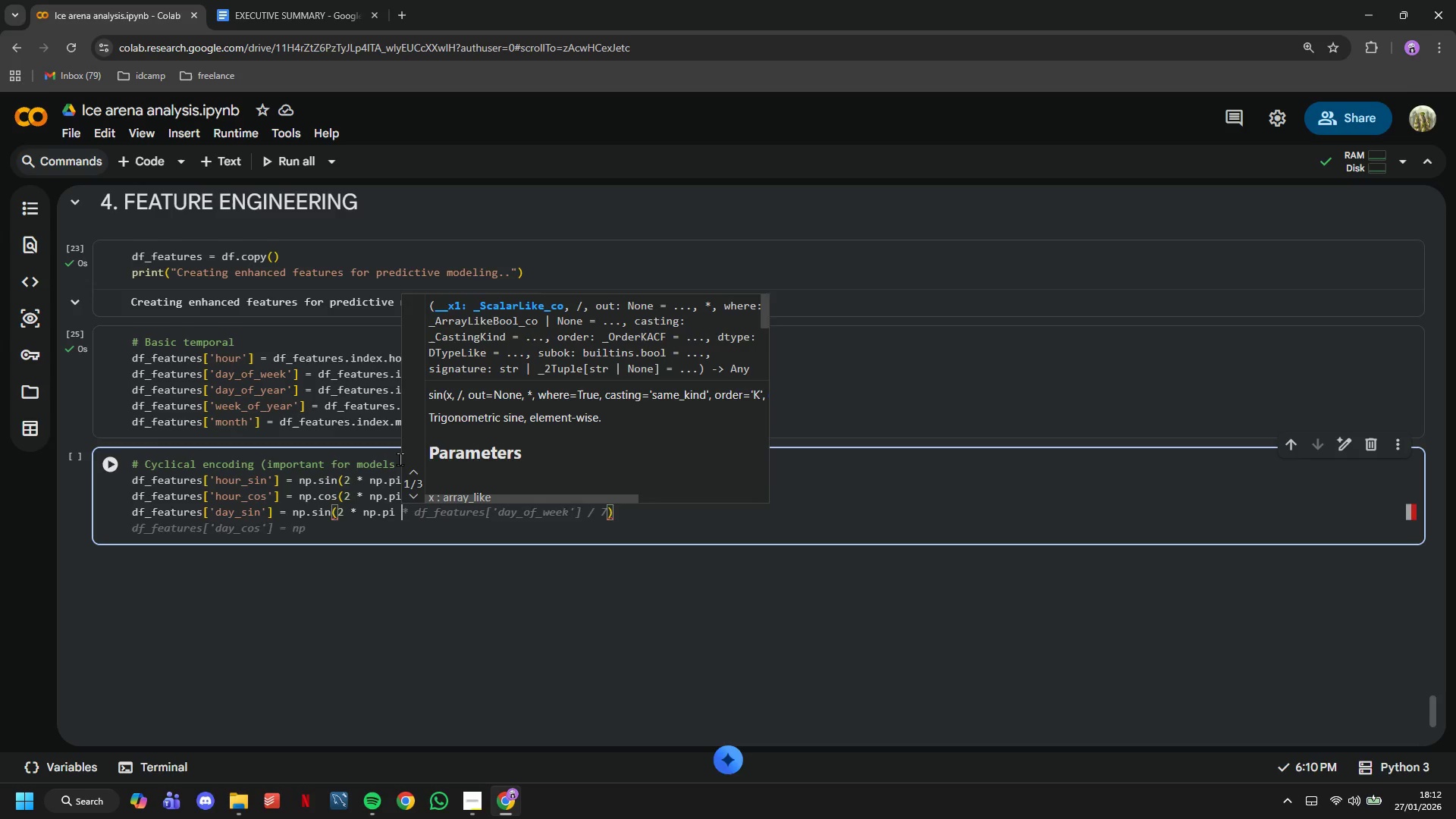 
type(* df_)
key(Tab)
key(Tab)
 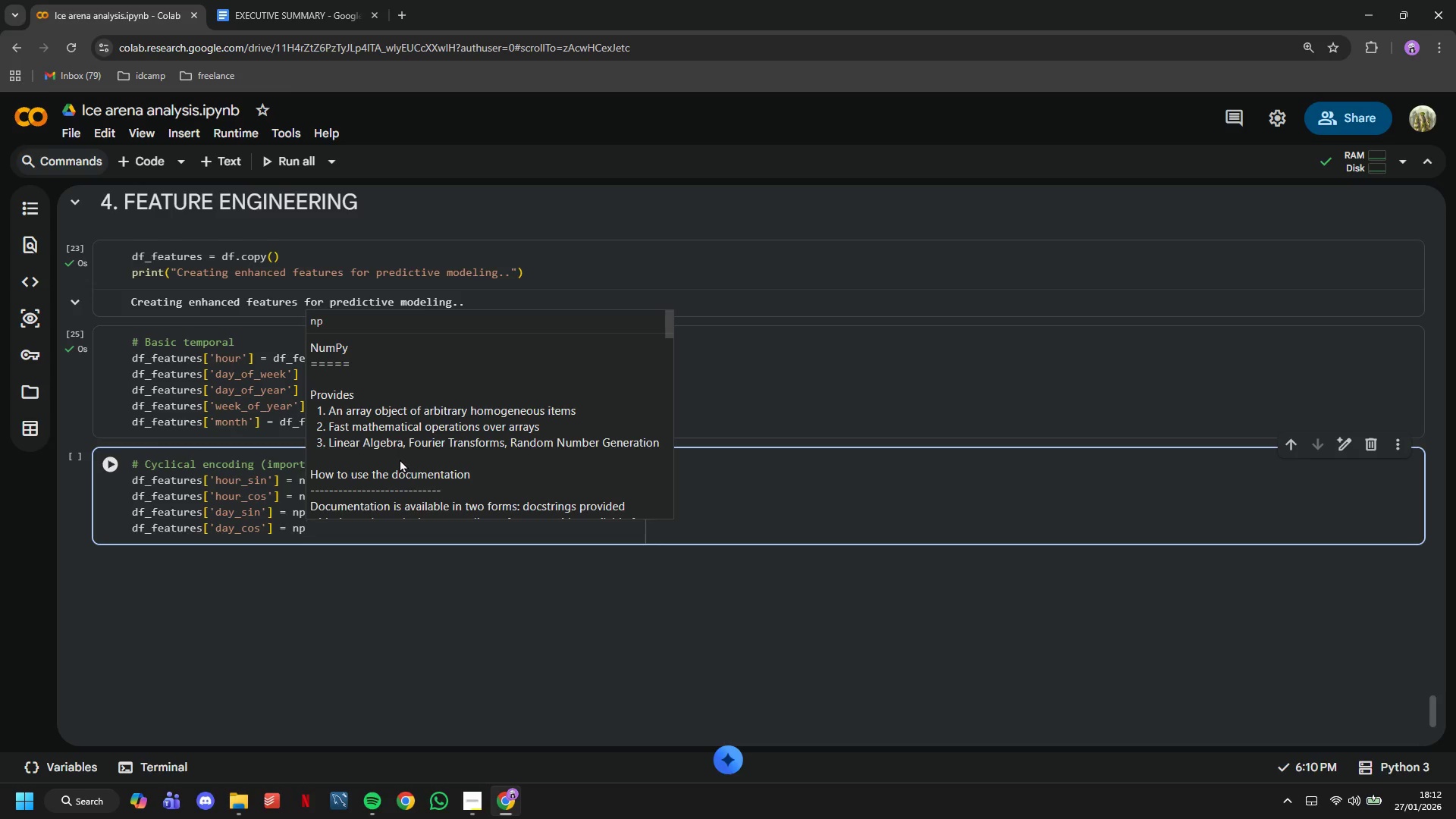 
type(.cos)
key(Tab)
key(Tab)
type(['month_sin)
 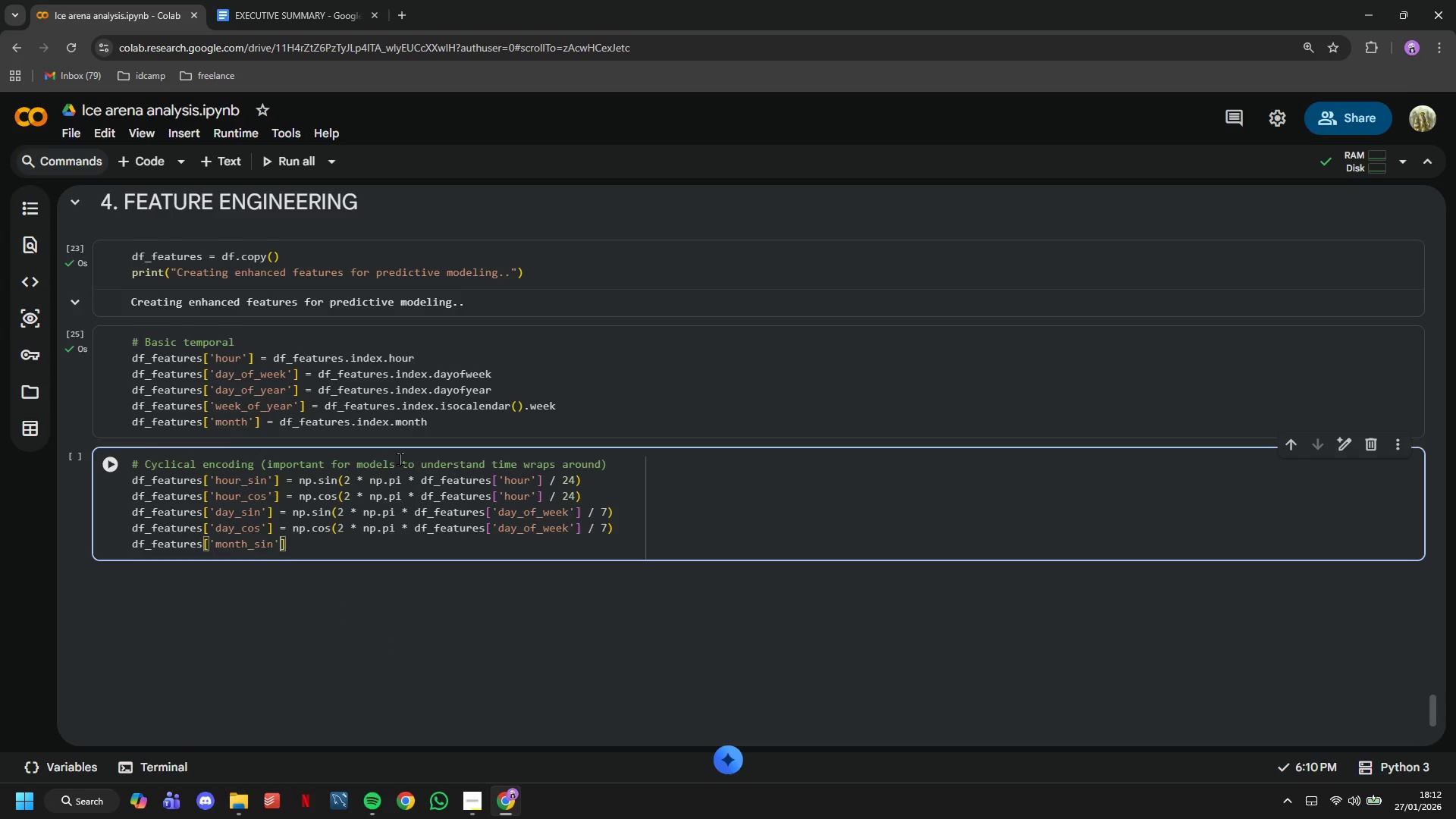 
key(ArrowRight)
 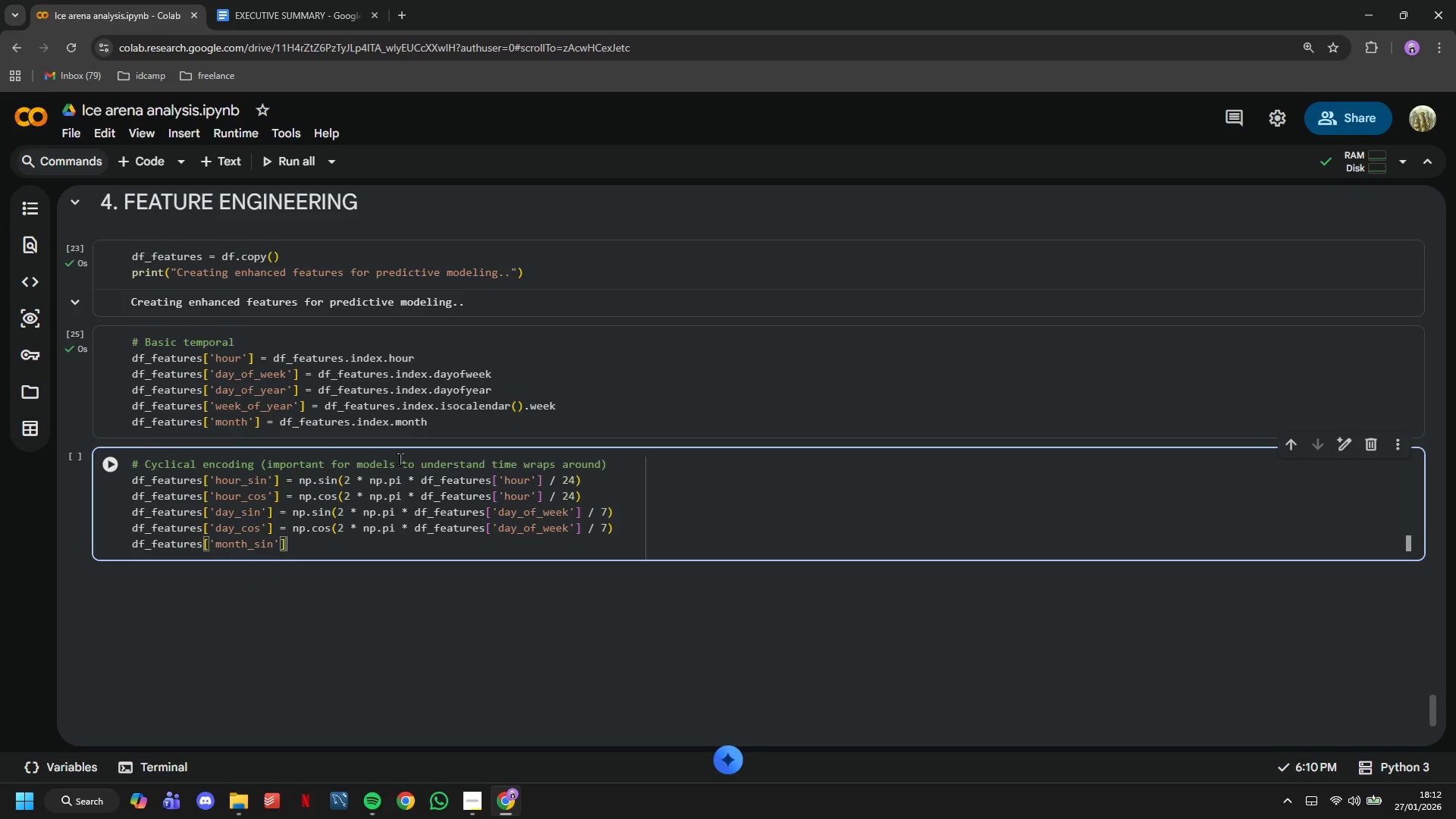 
key(ArrowRight)
 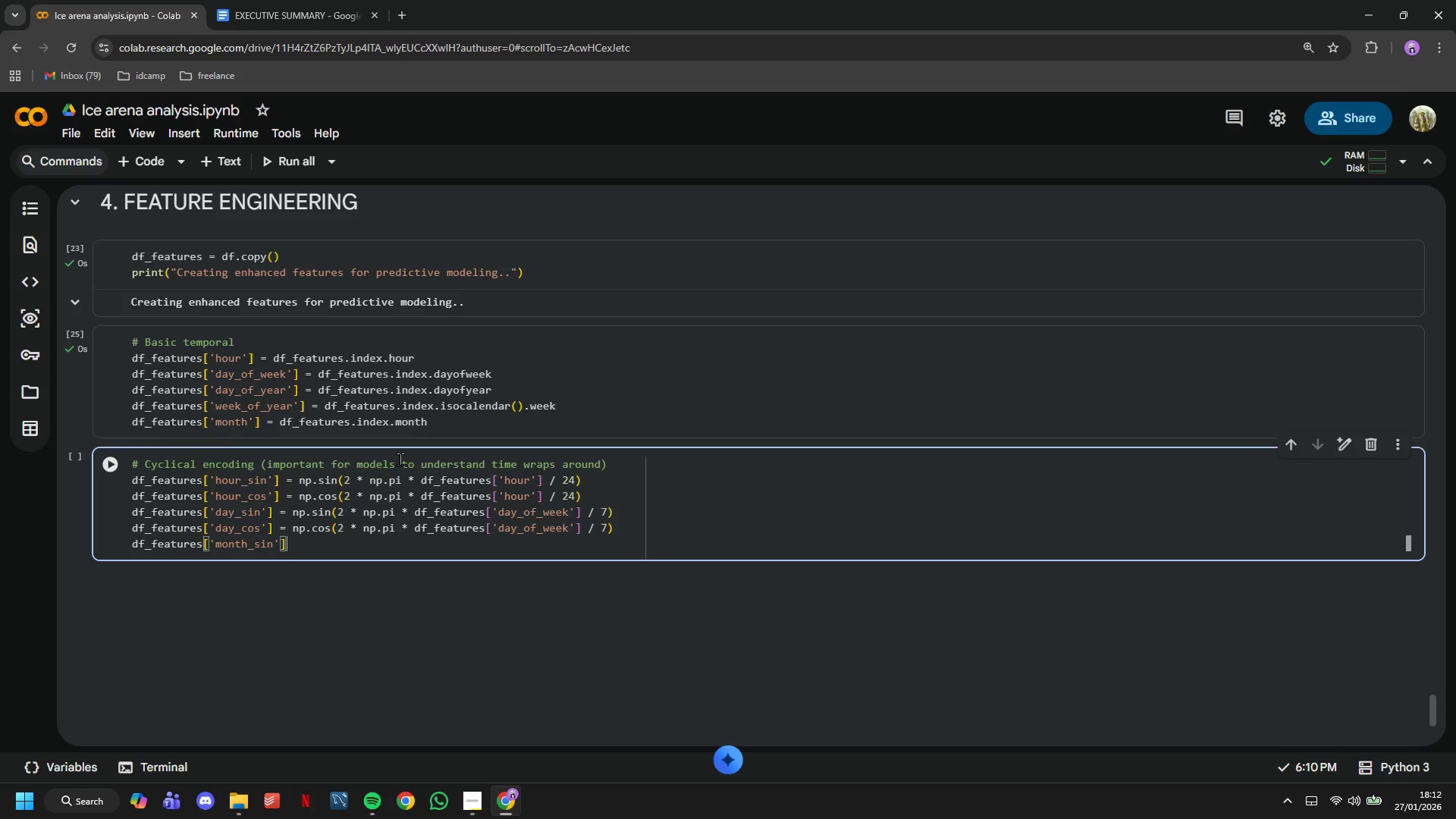 
type( = np.sin(2 * np.pi * df_Features['month)
 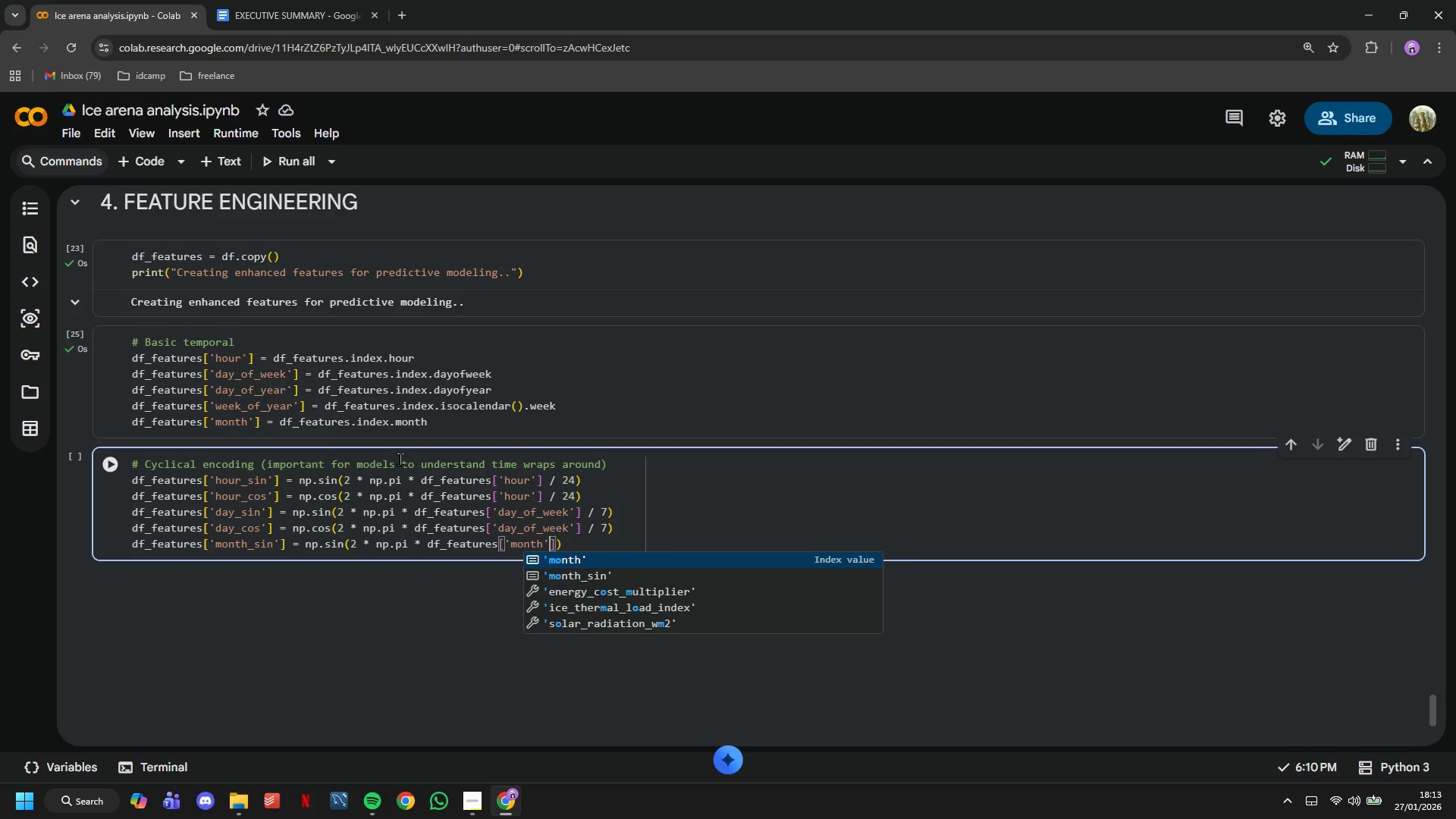 
 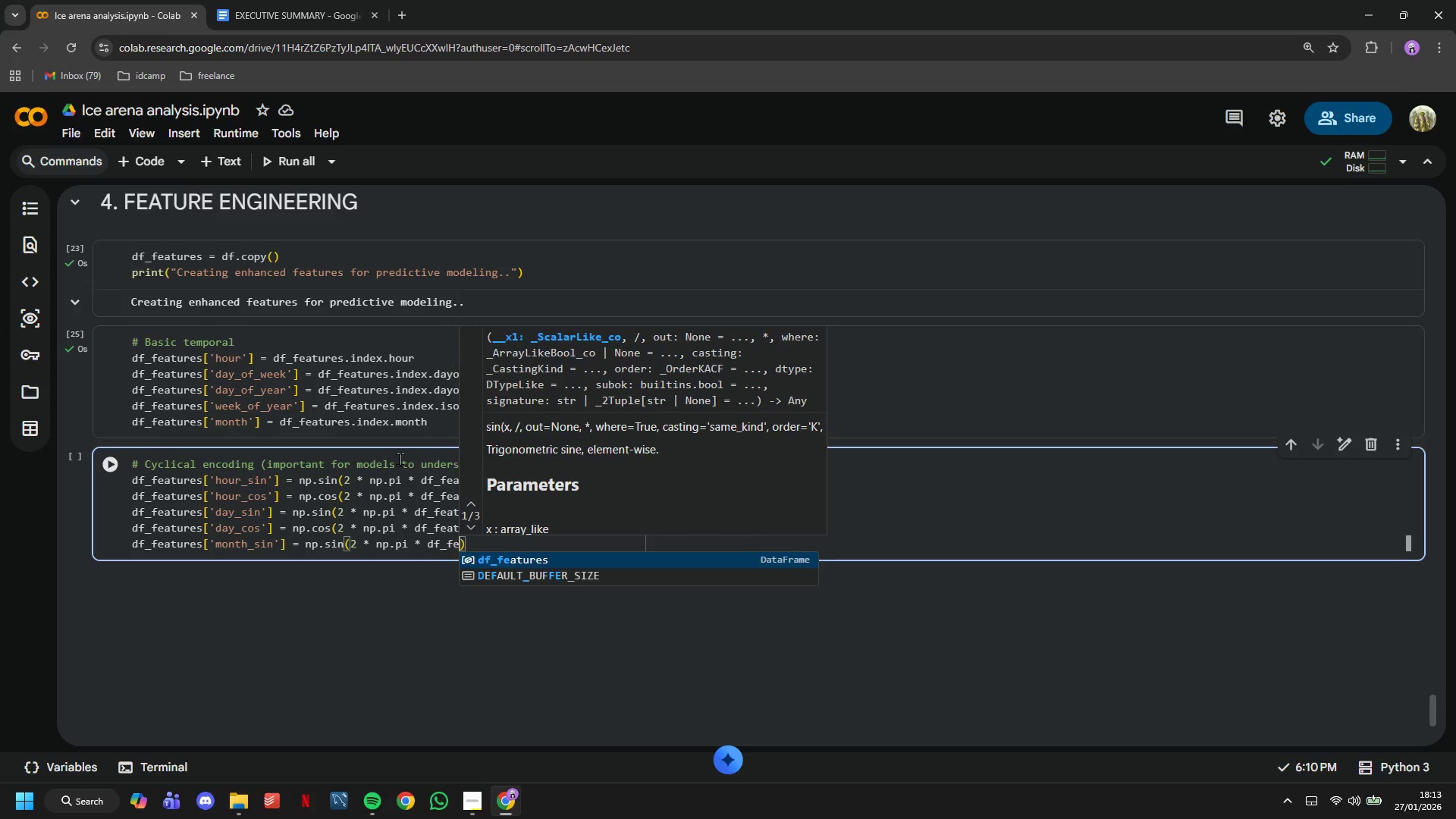 
key(ArrowRight)
 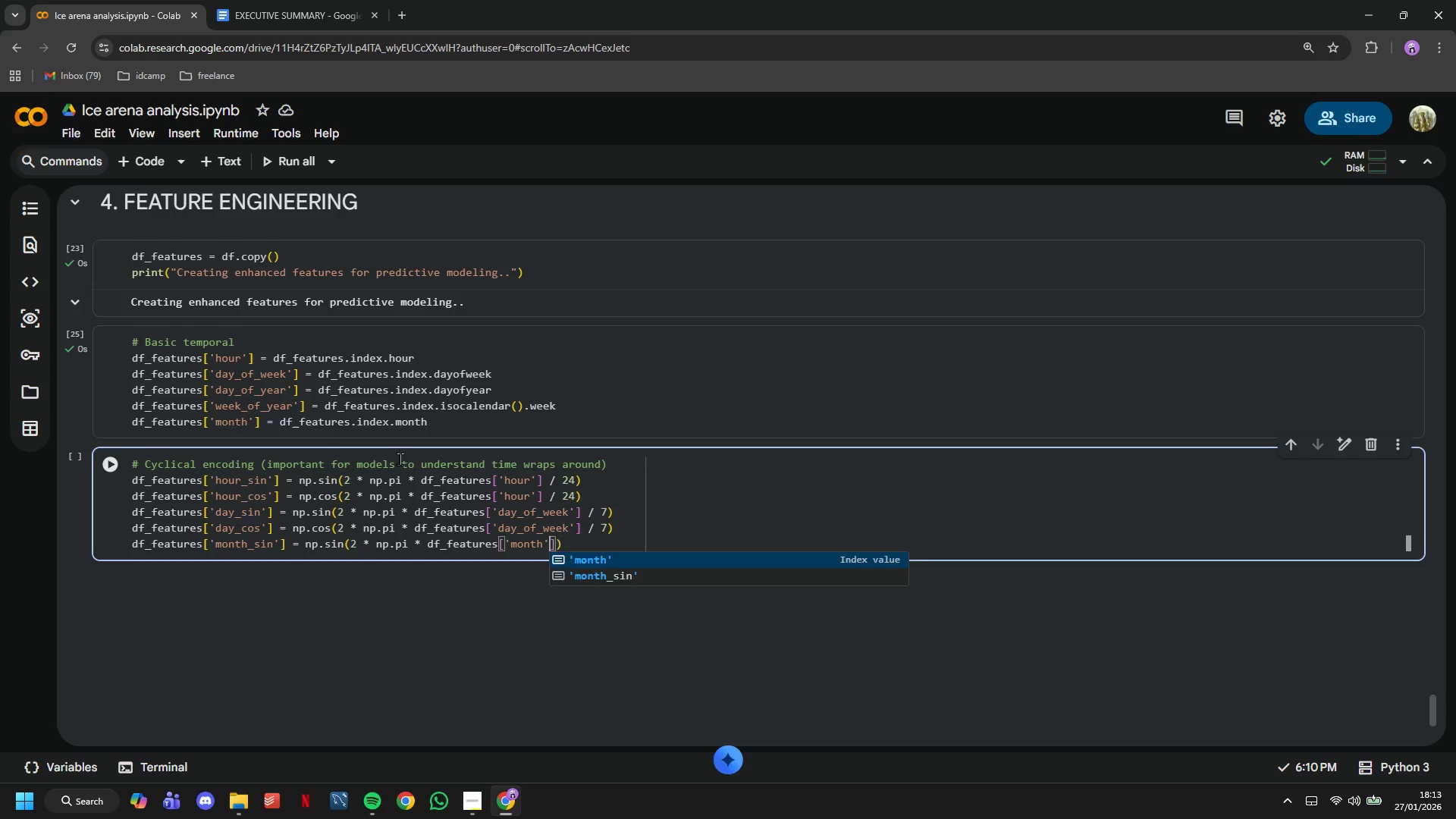 
key(ArrowRight)
 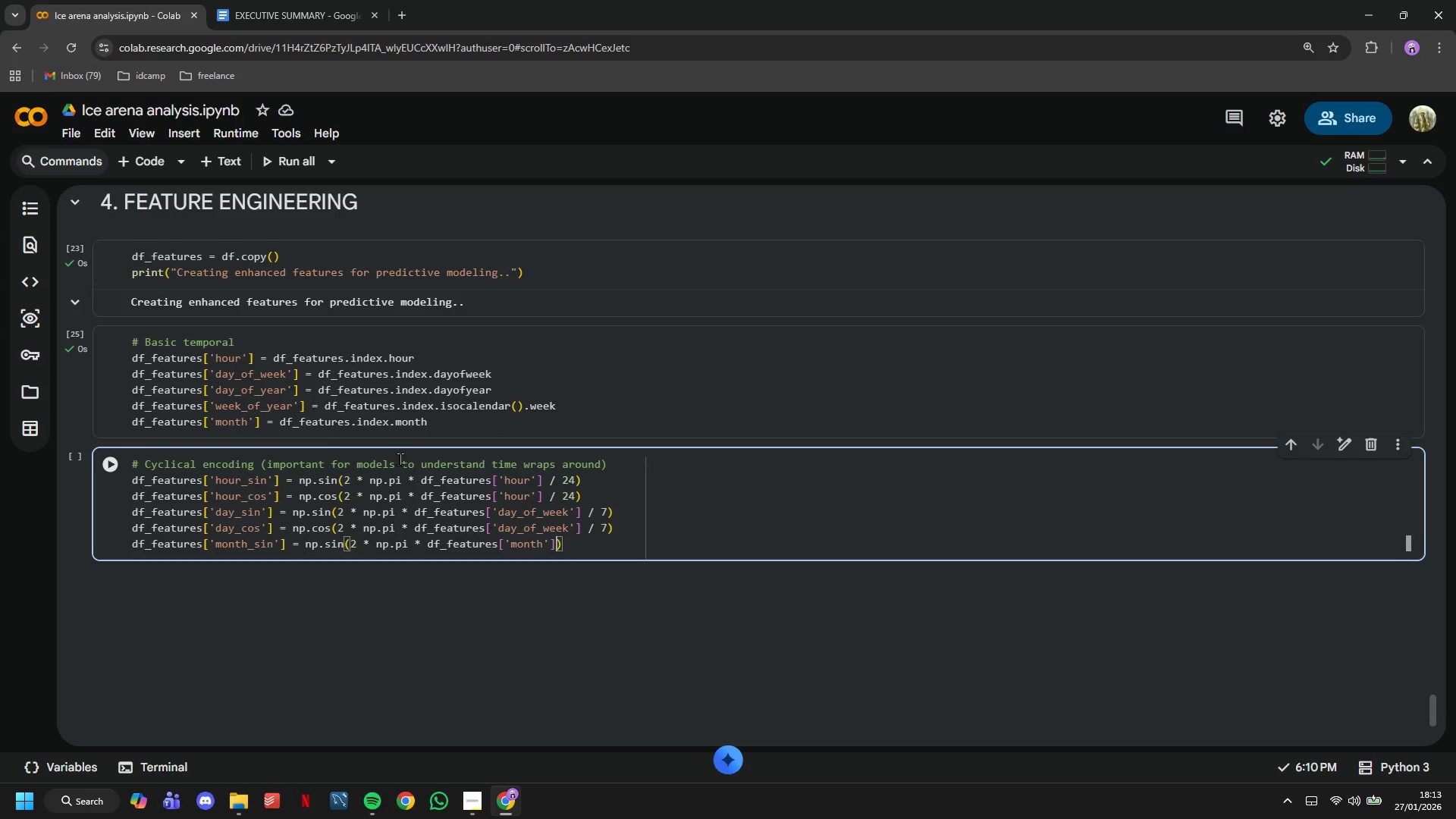 
type( / 12)
 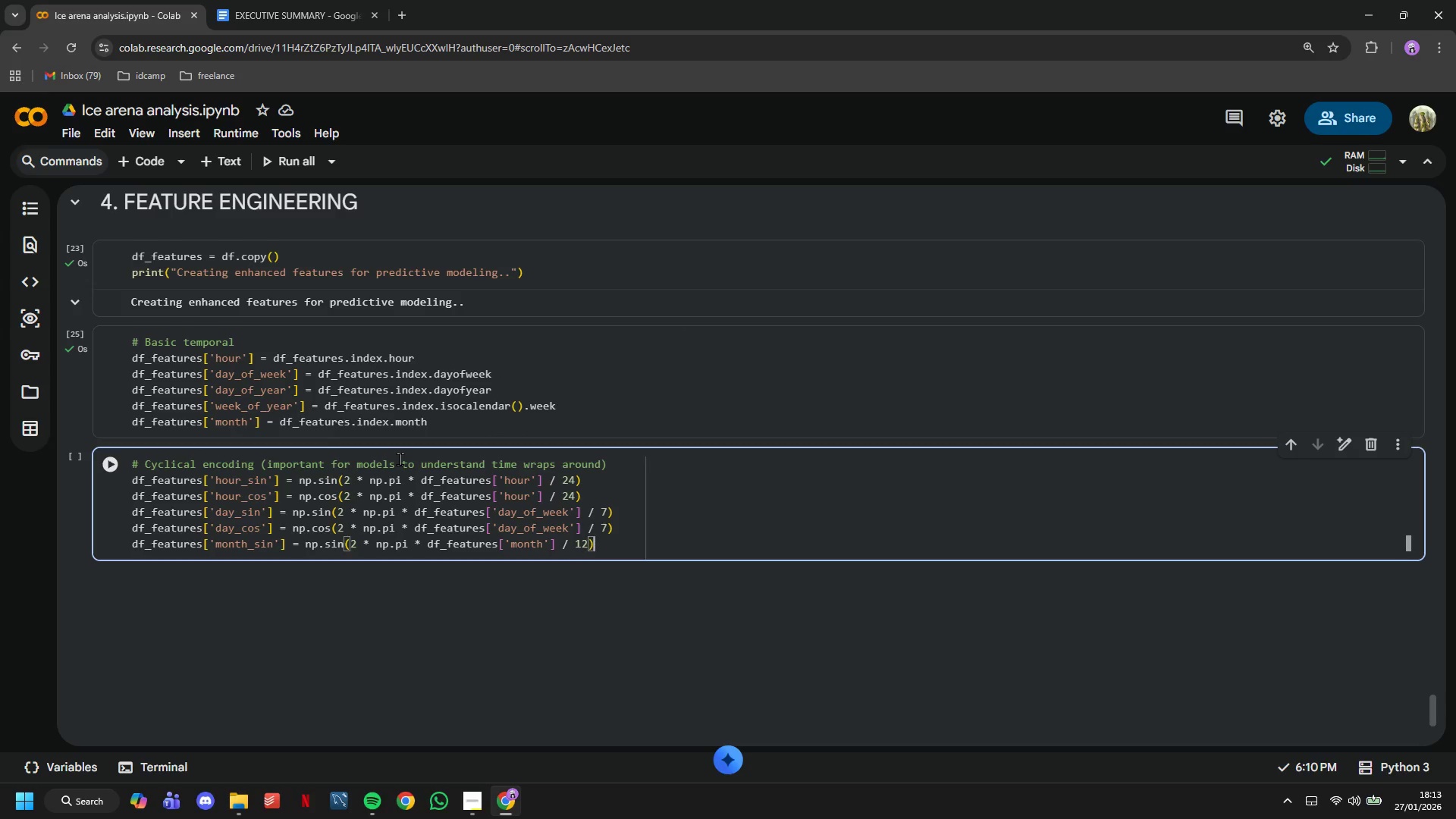 
key(ArrowRight)
 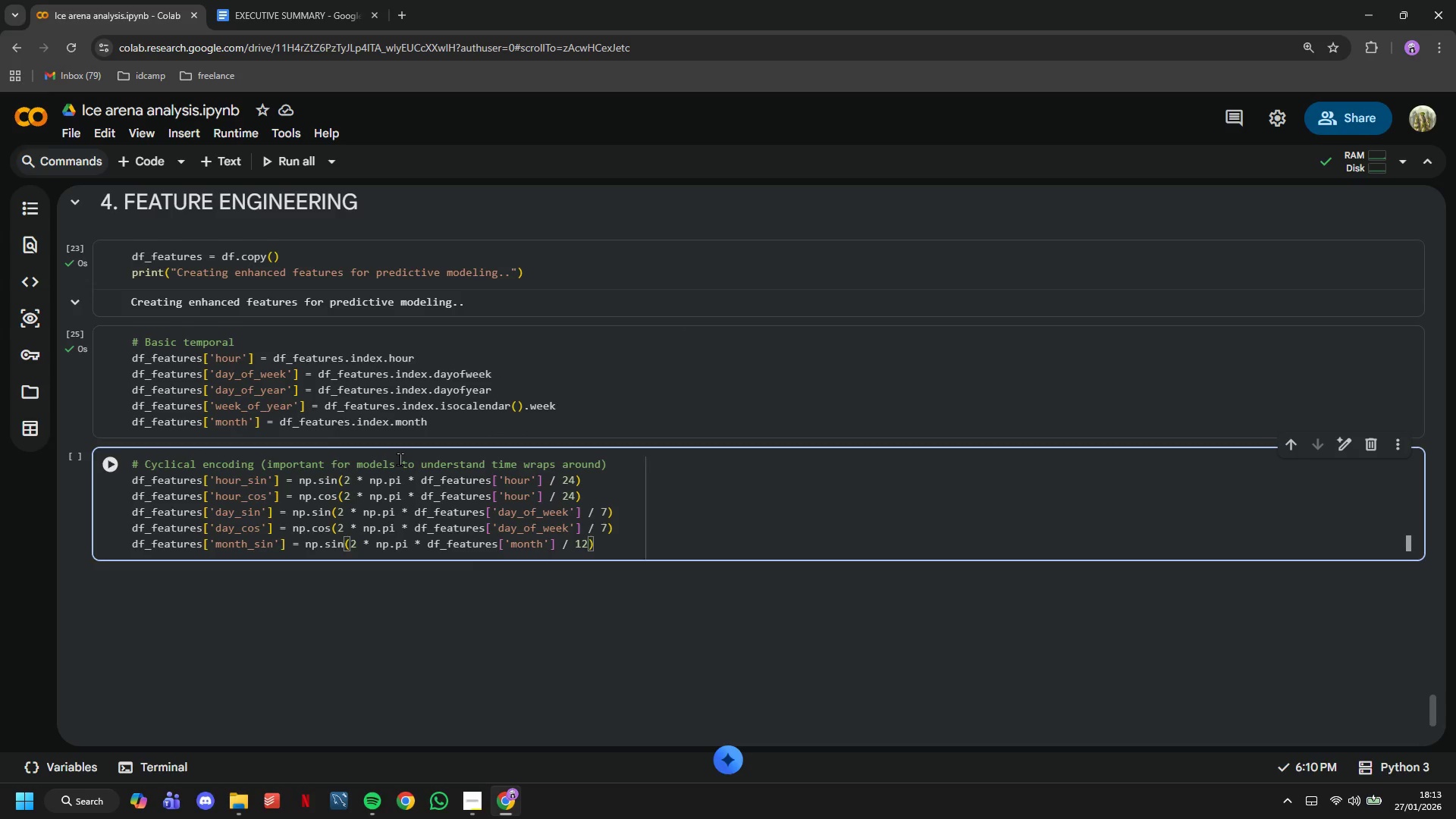 
key(Enter)
 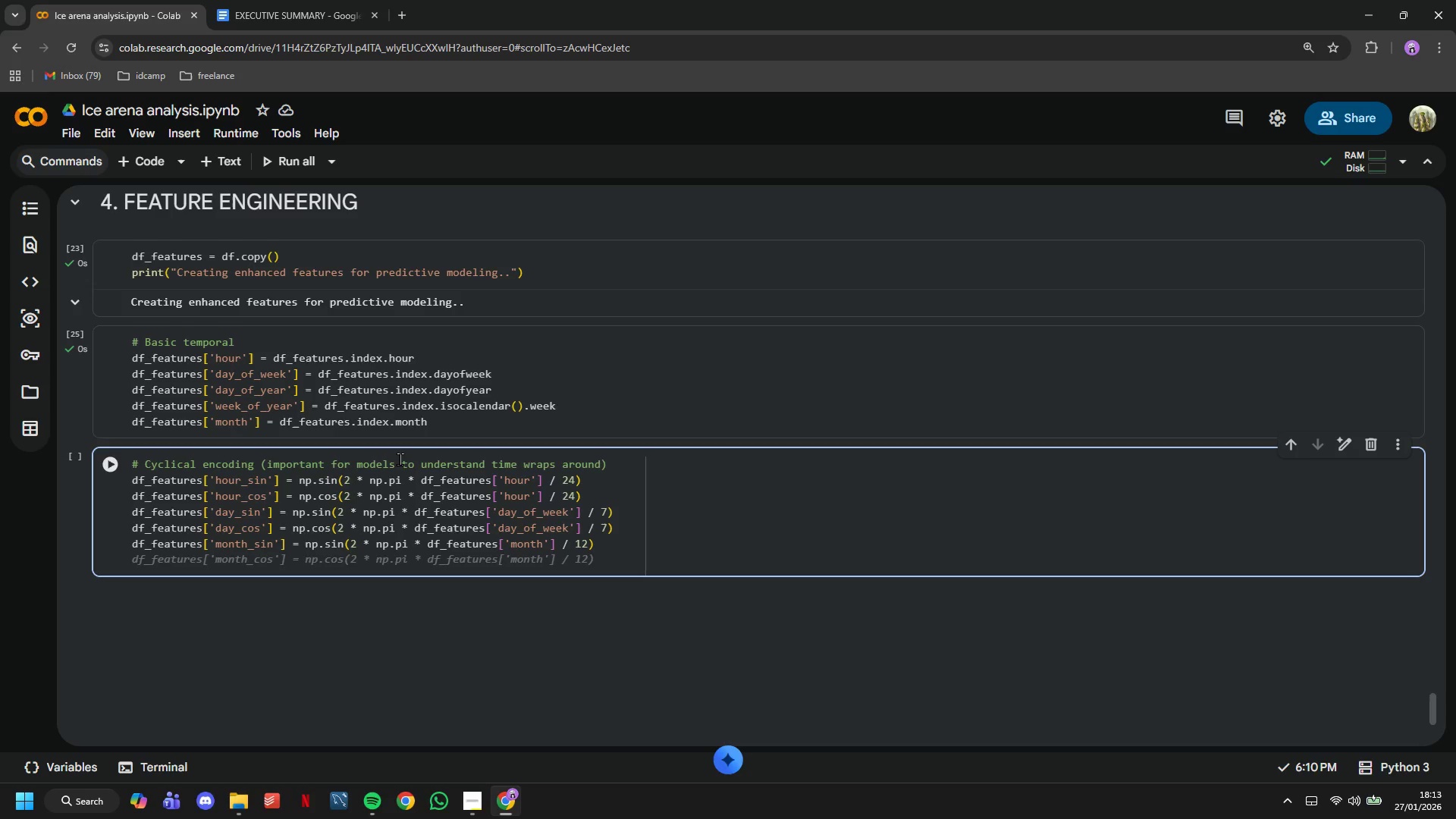 
key(Tab)
 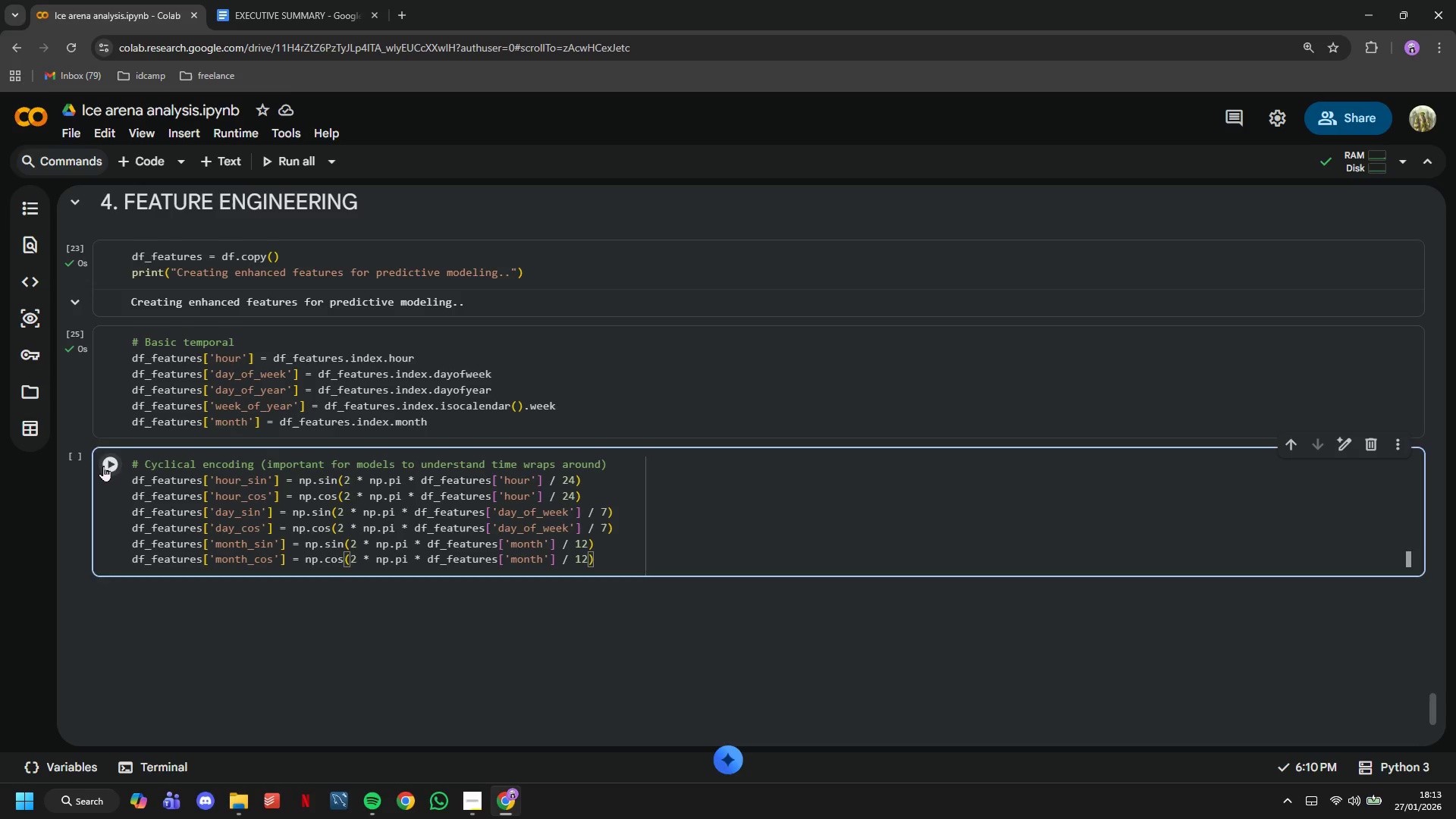 
scroll: coordinate [394, 470], scroll_direction: down, amount: 3.0
 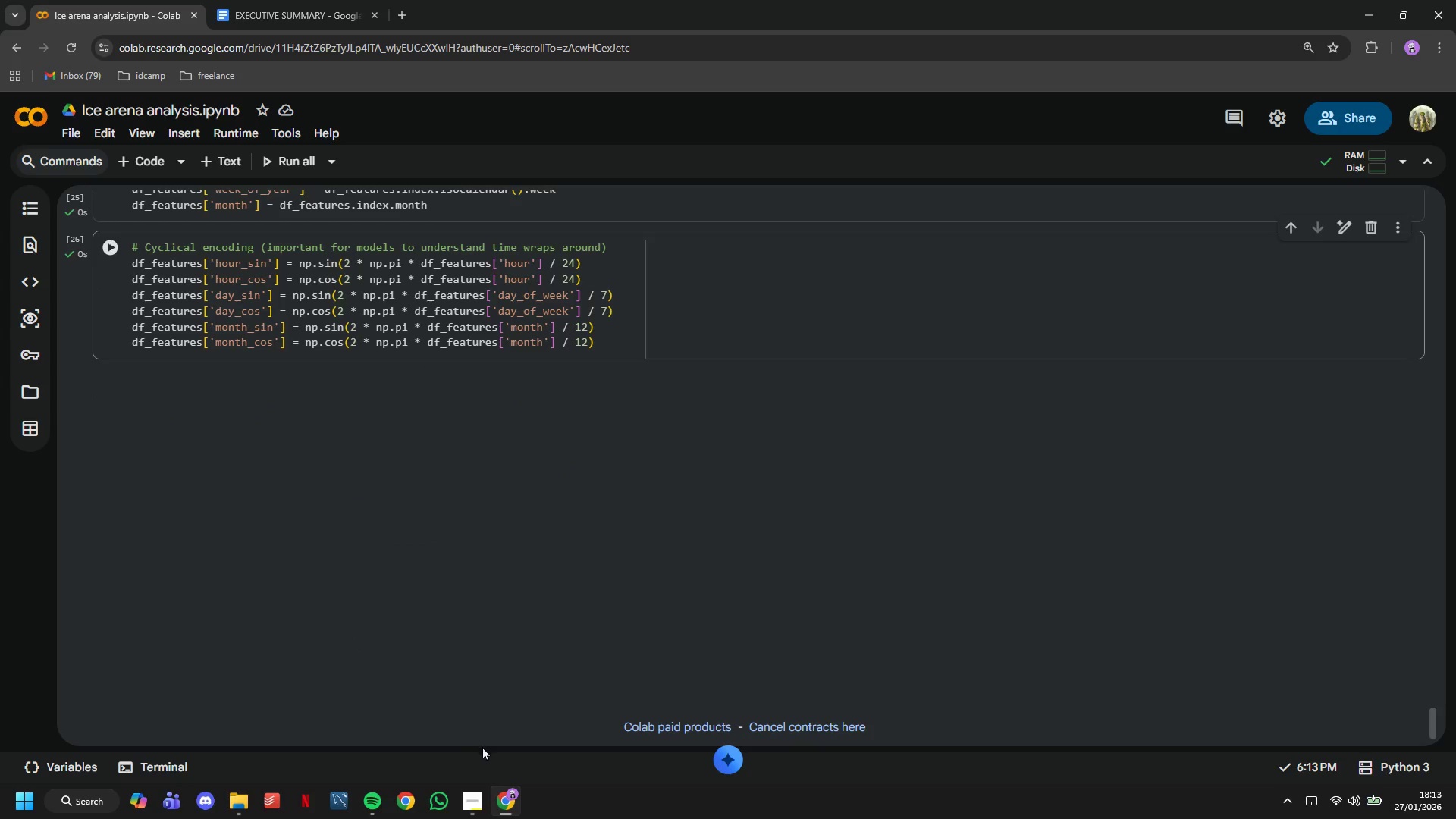 
left_click([482, 803])